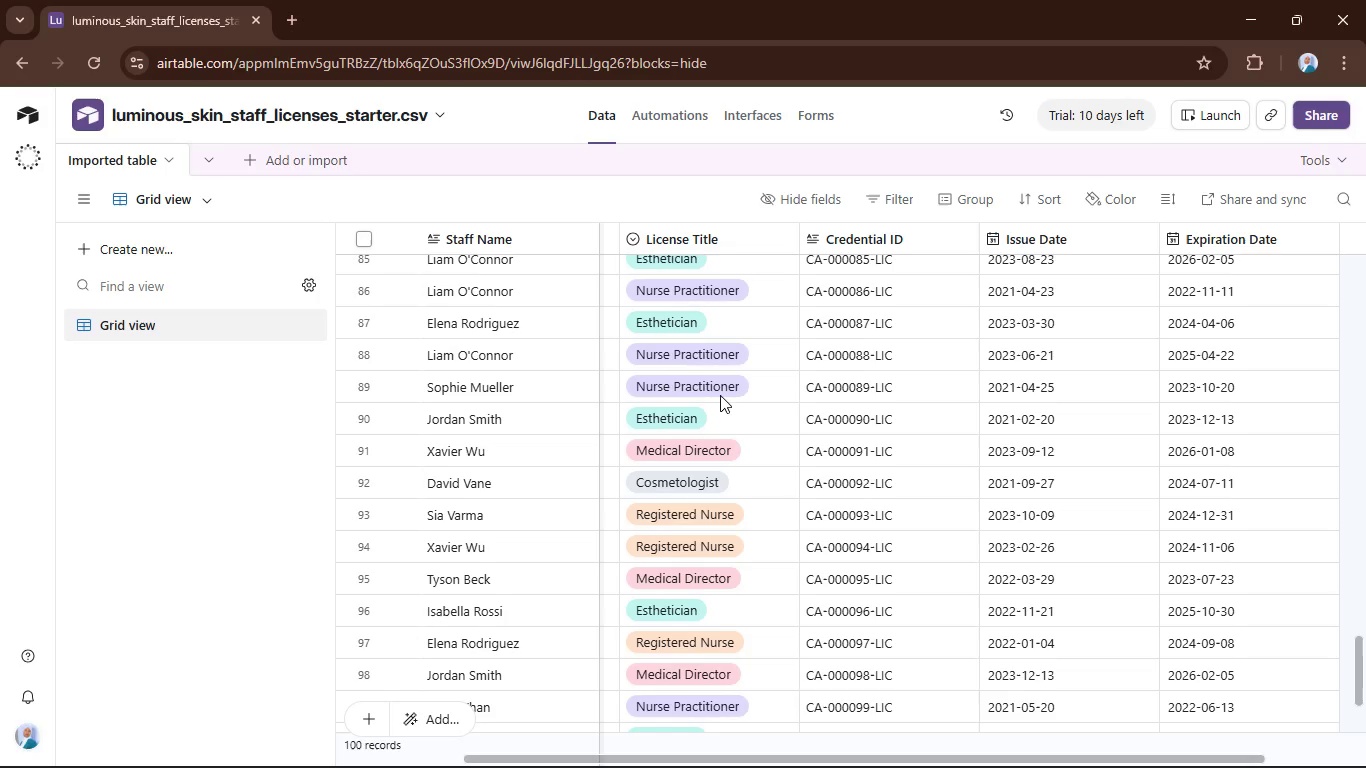 
scroll: coordinate [720, 395], scroll_direction: down, amount: 1.0
 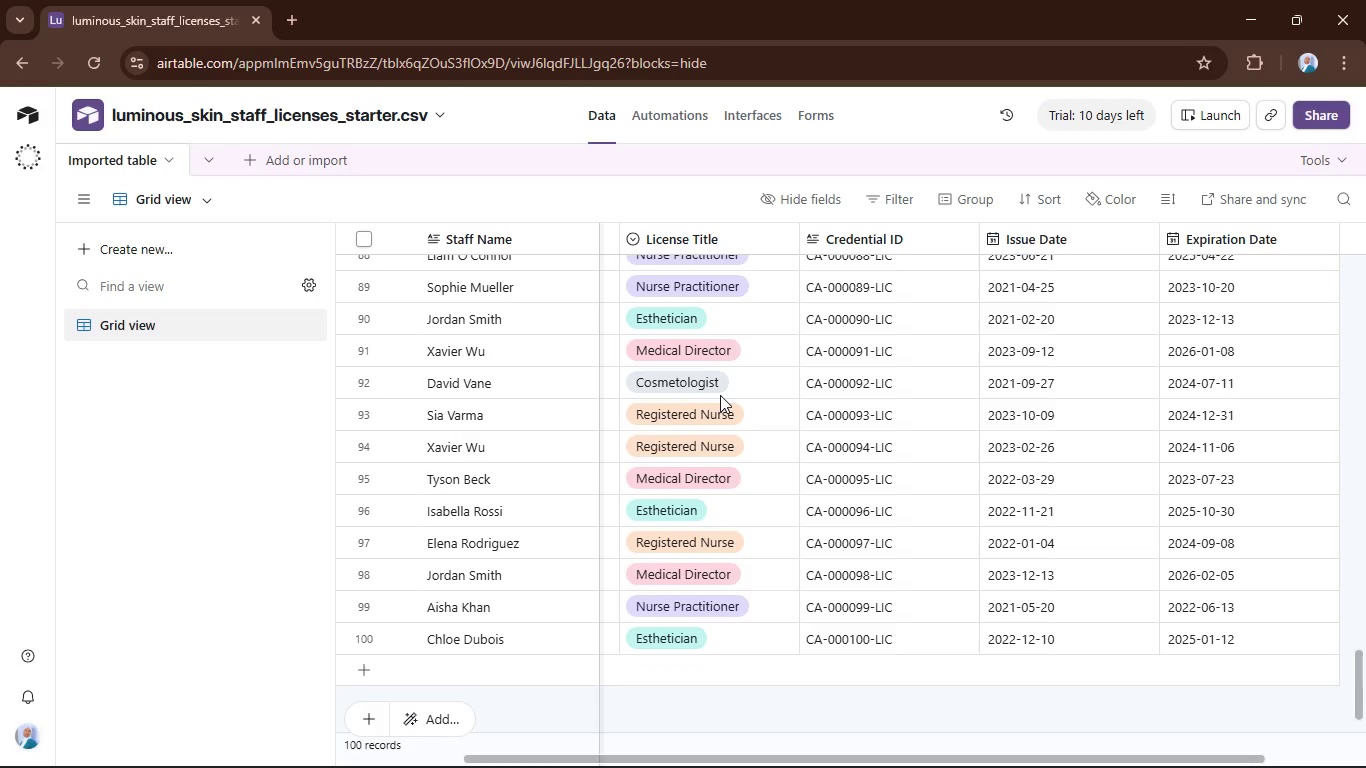 
scroll: coordinate [718, 394], scroll_direction: up, amount: 37.0
 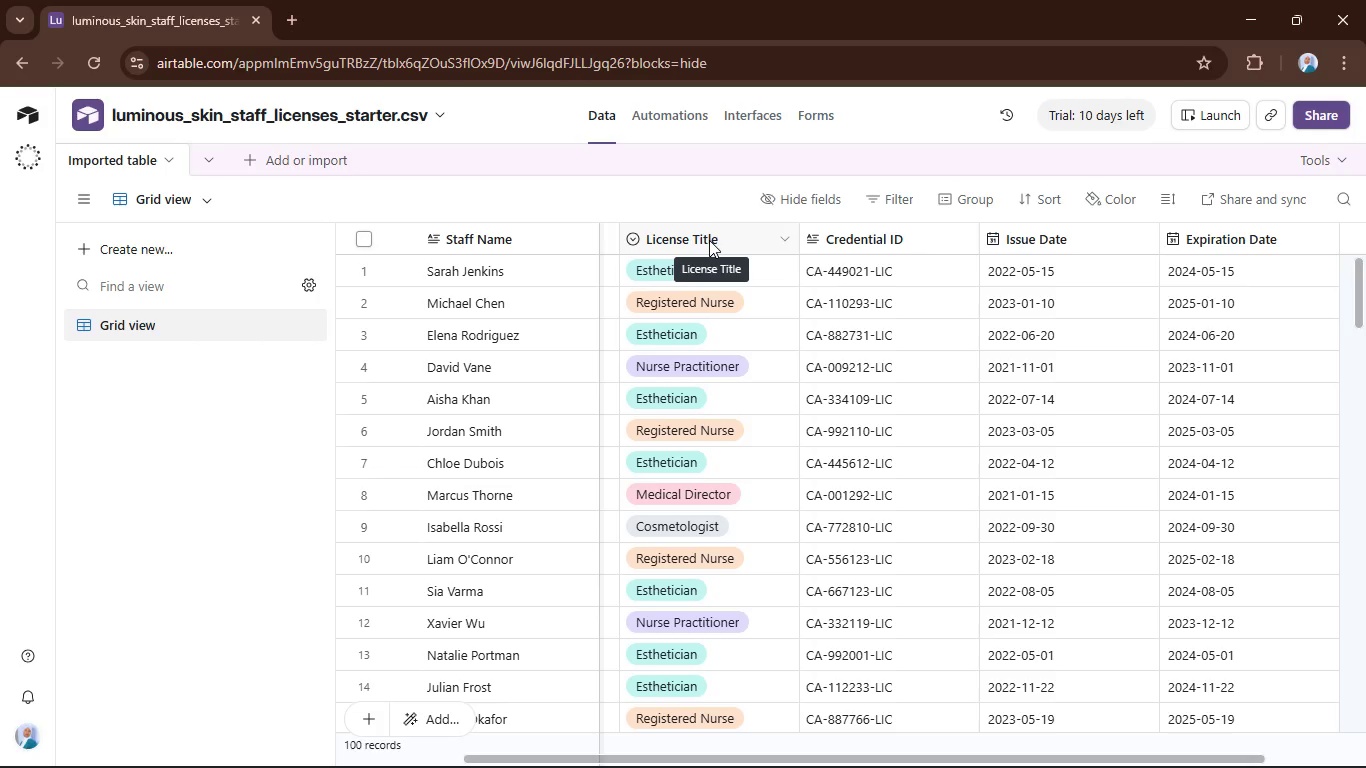 
double_click([708, 240])
 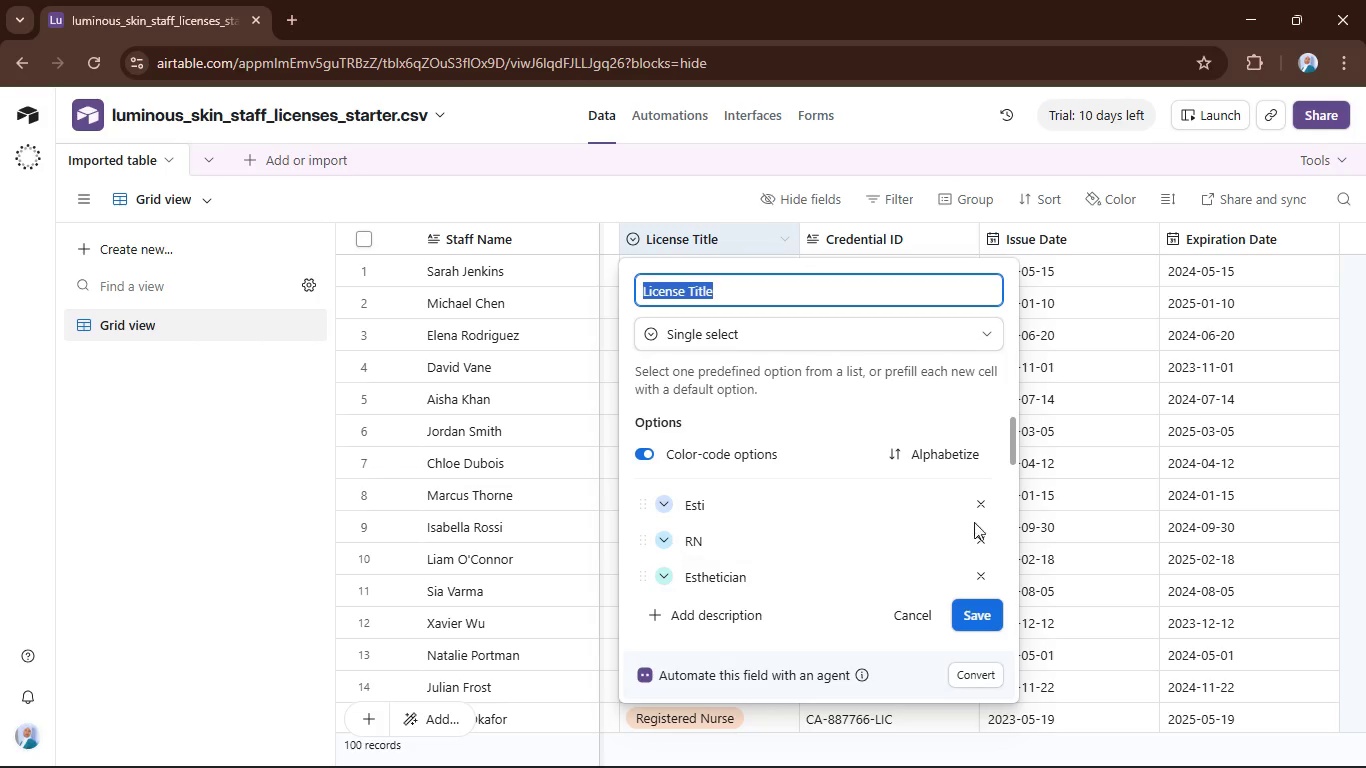 
left_click([986, 505])
 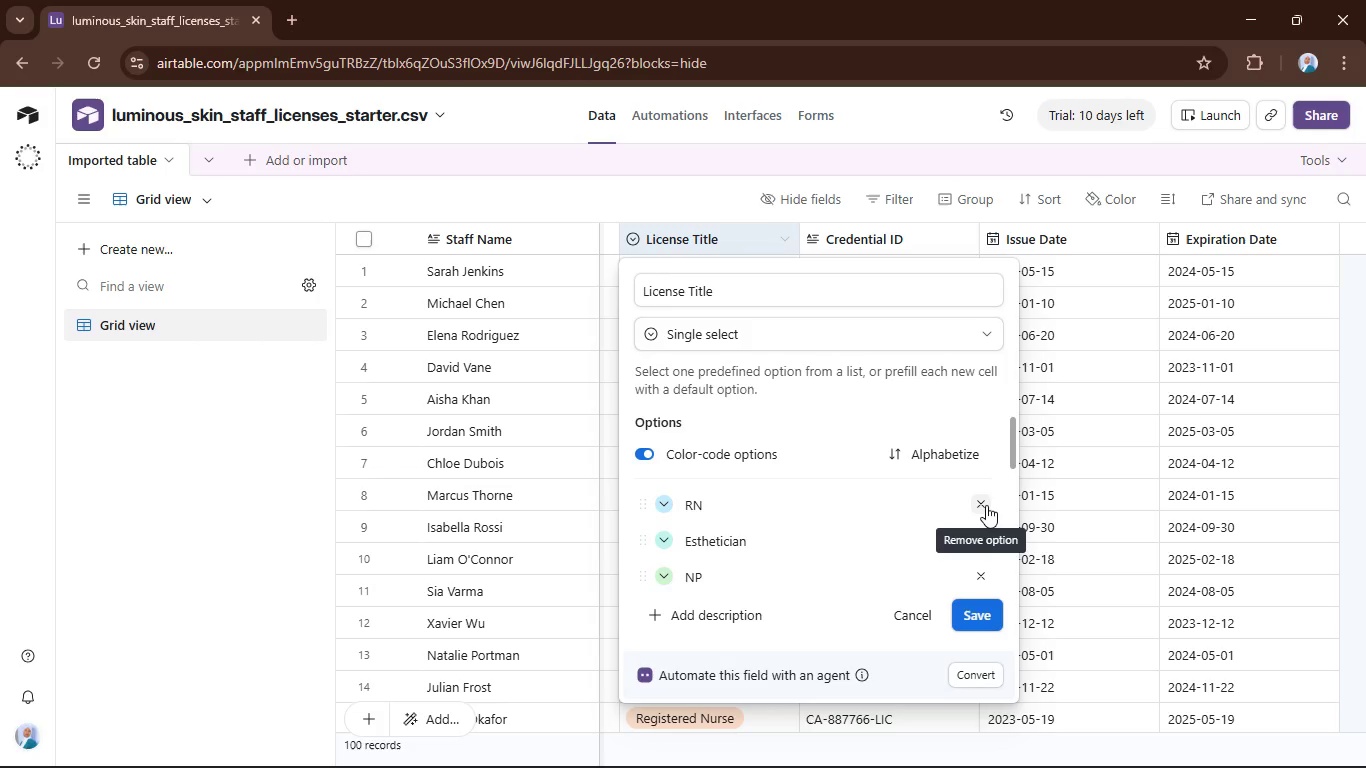 
left_click([986, 505])
 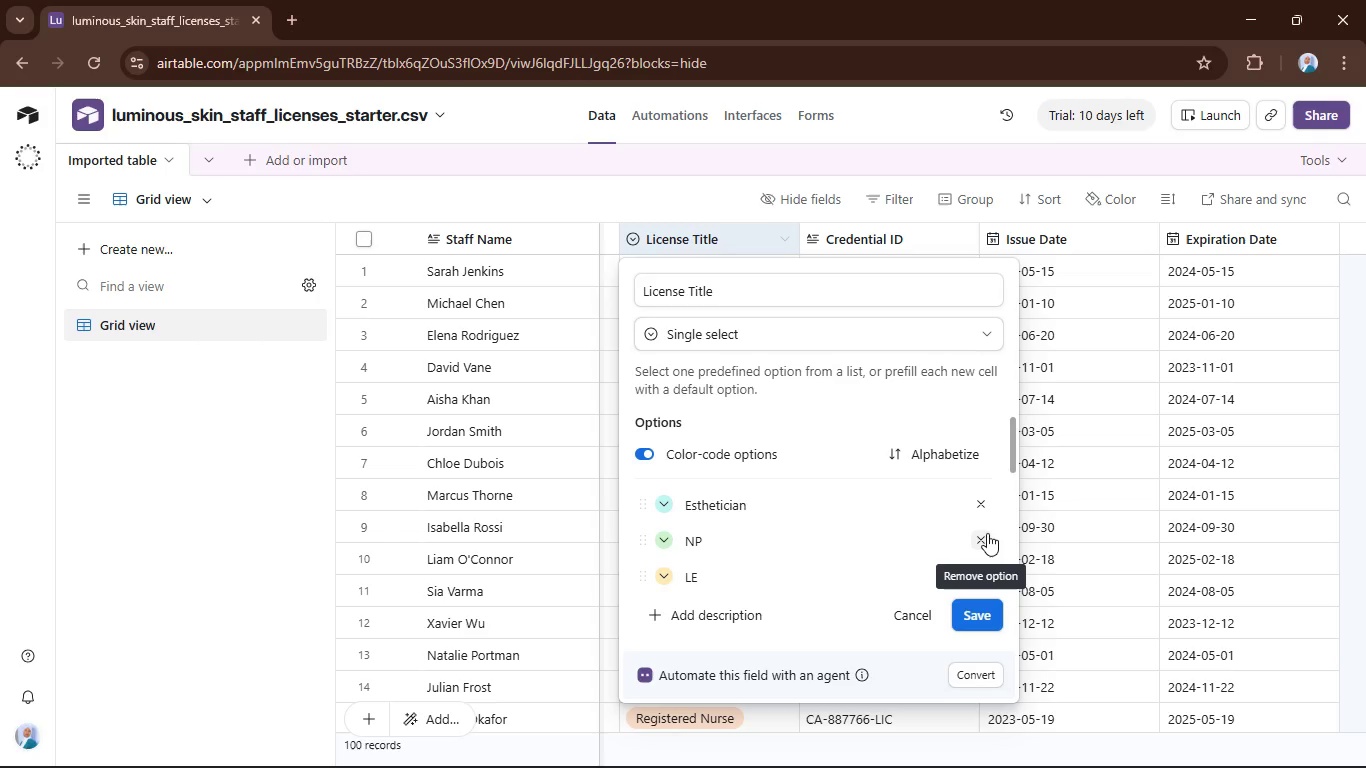 
left_click([988, 534])
 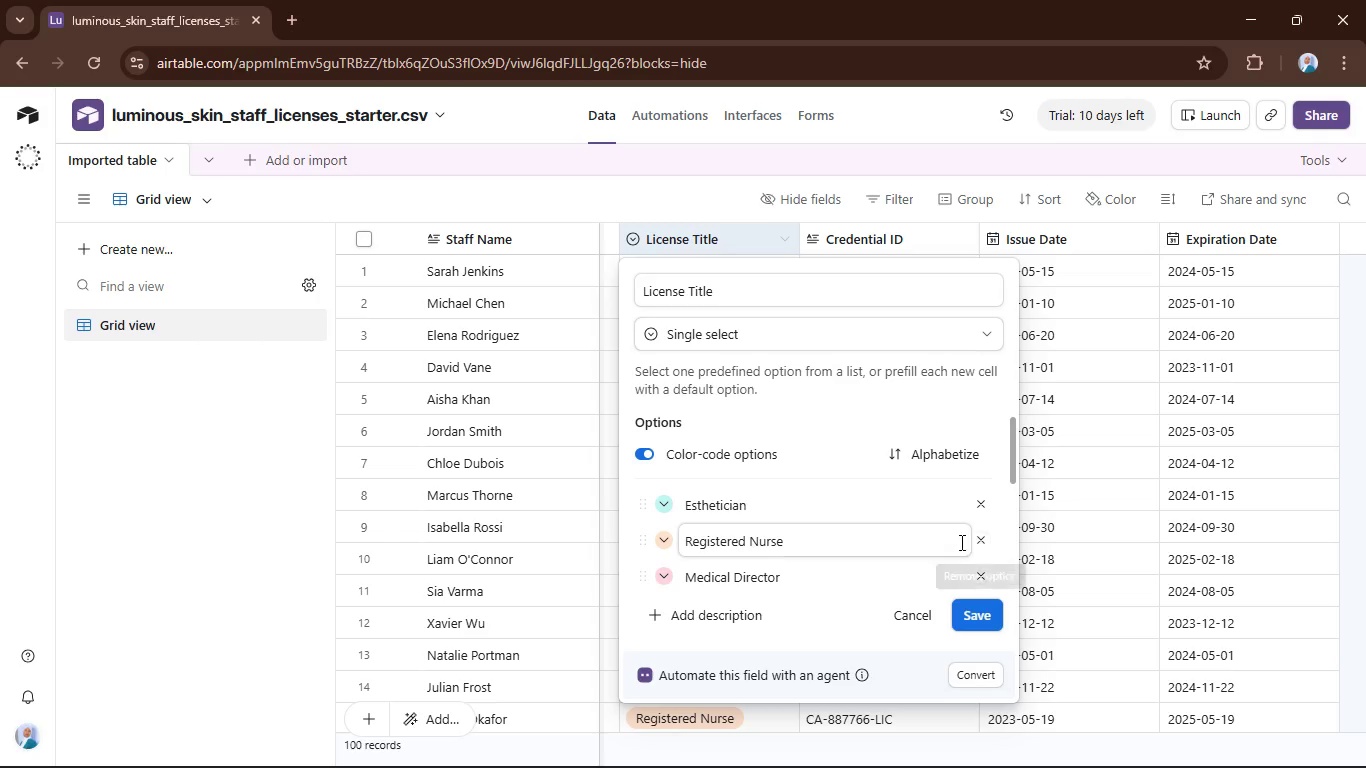 
scroll: coordinate [950, 538], scroll_direction: down, amount: 2.0
 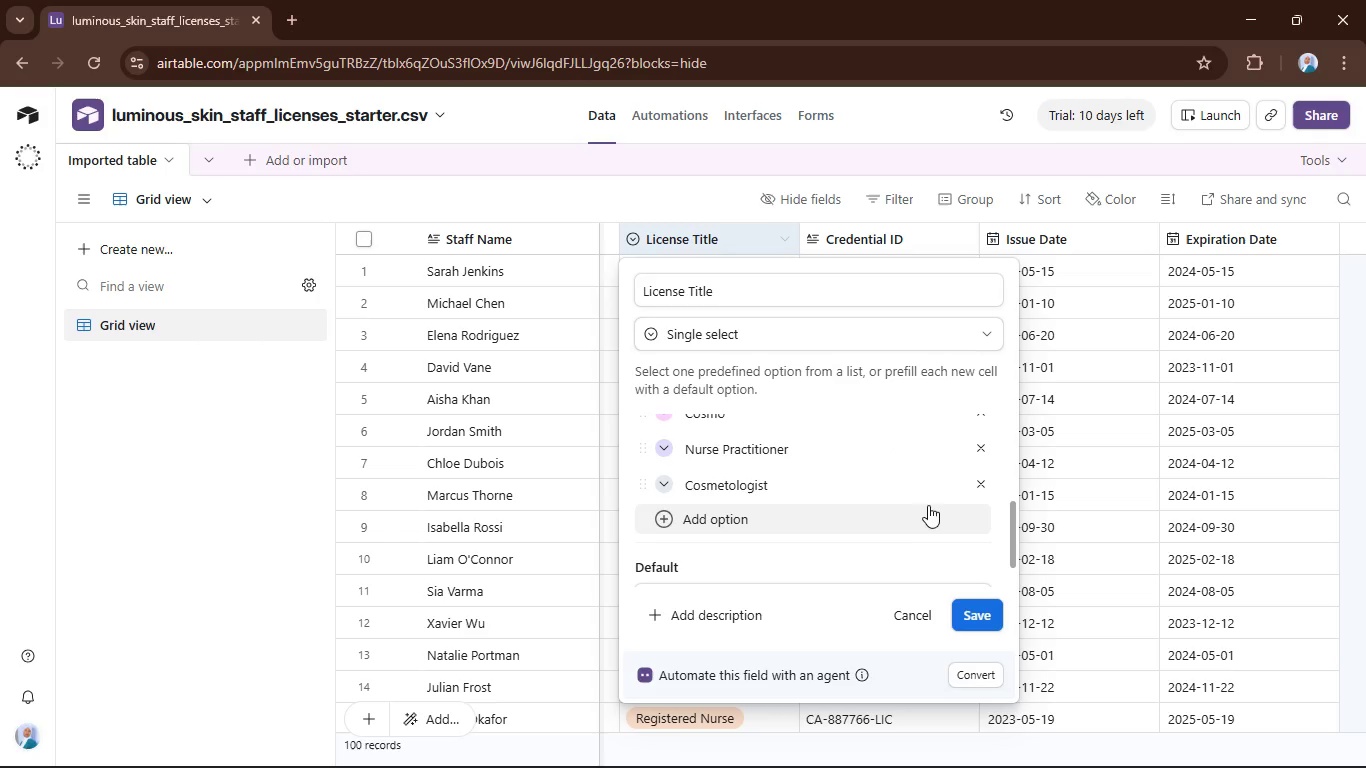 
scroll: coordinate [926, 504], scroll_direction: up, amount: 1.0
 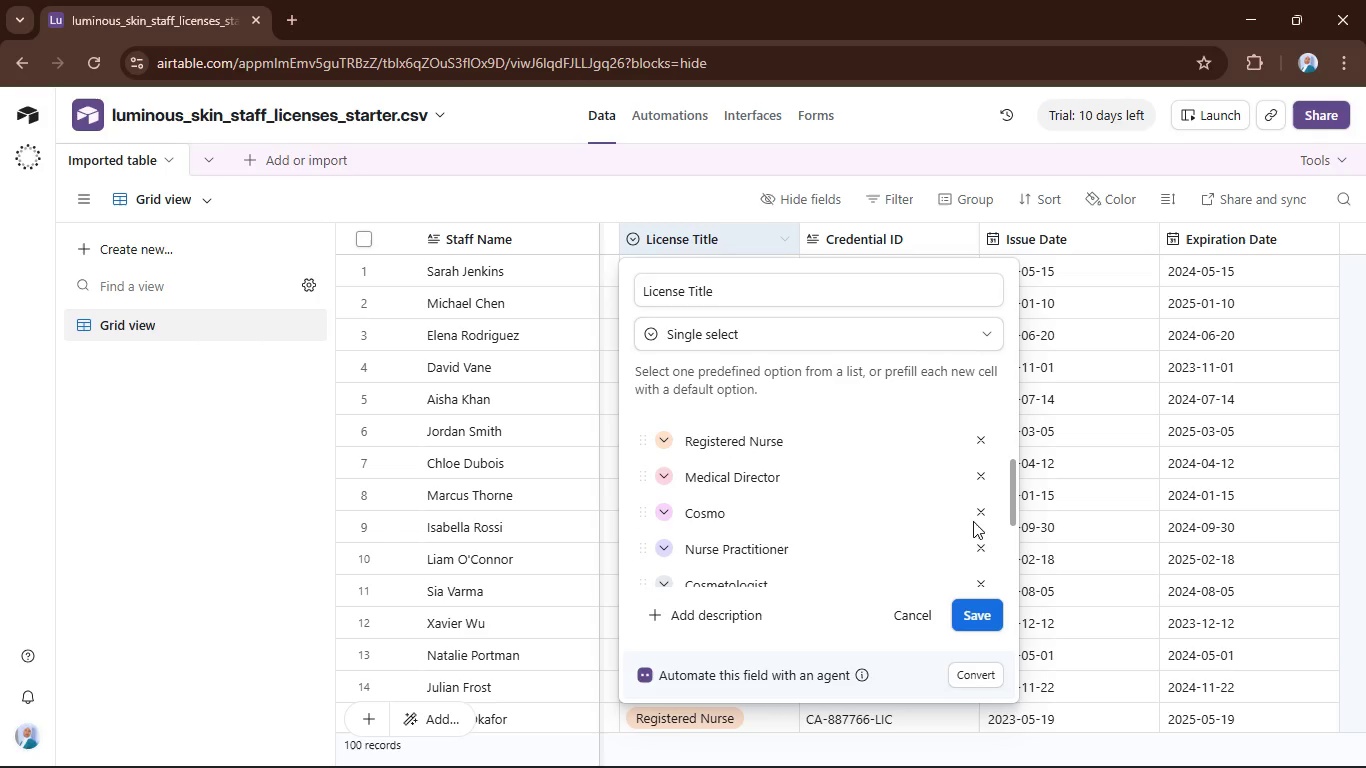 
left_click([973, 518])
 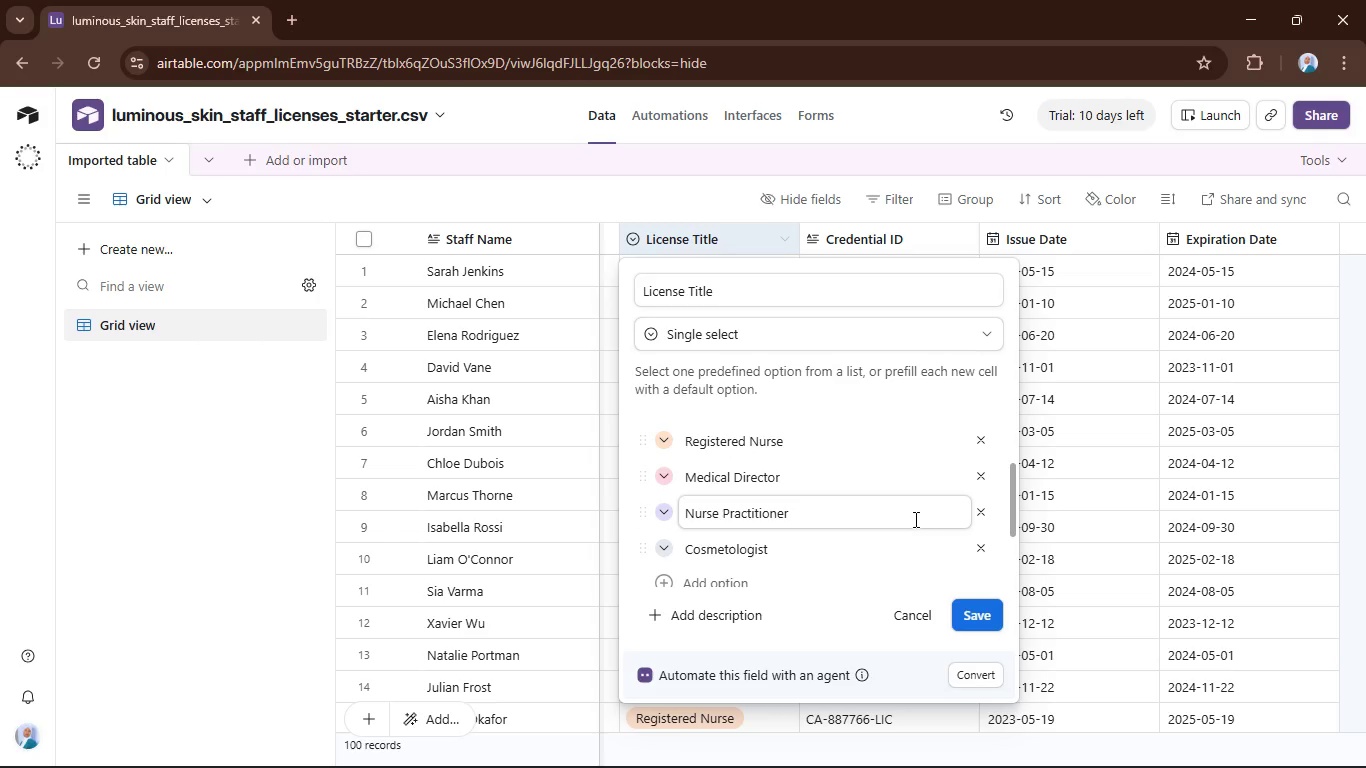 
scroll: coordinate [913, 519], scroll_direction: up, amount: 2.0
 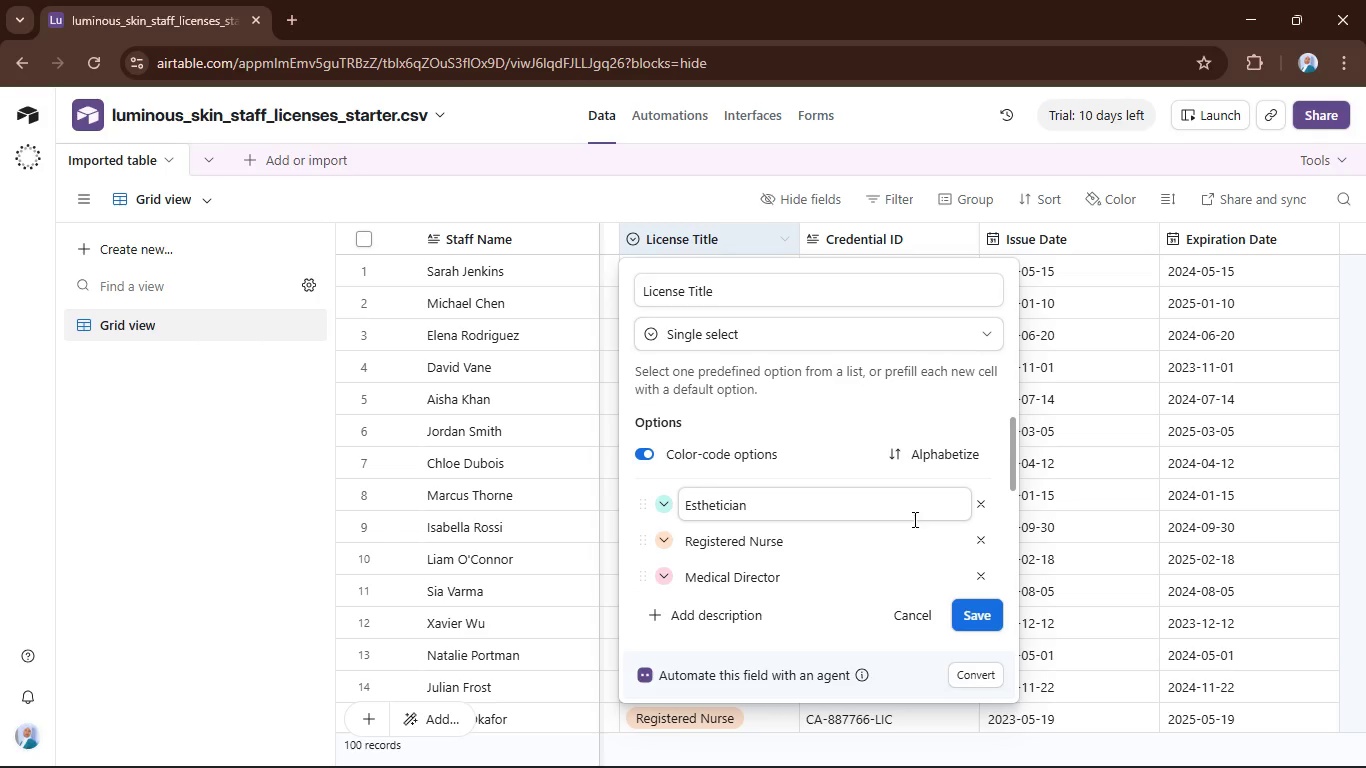 
scroll: coordinate [913, 519], scroll_direction: down, amount: 2.0
 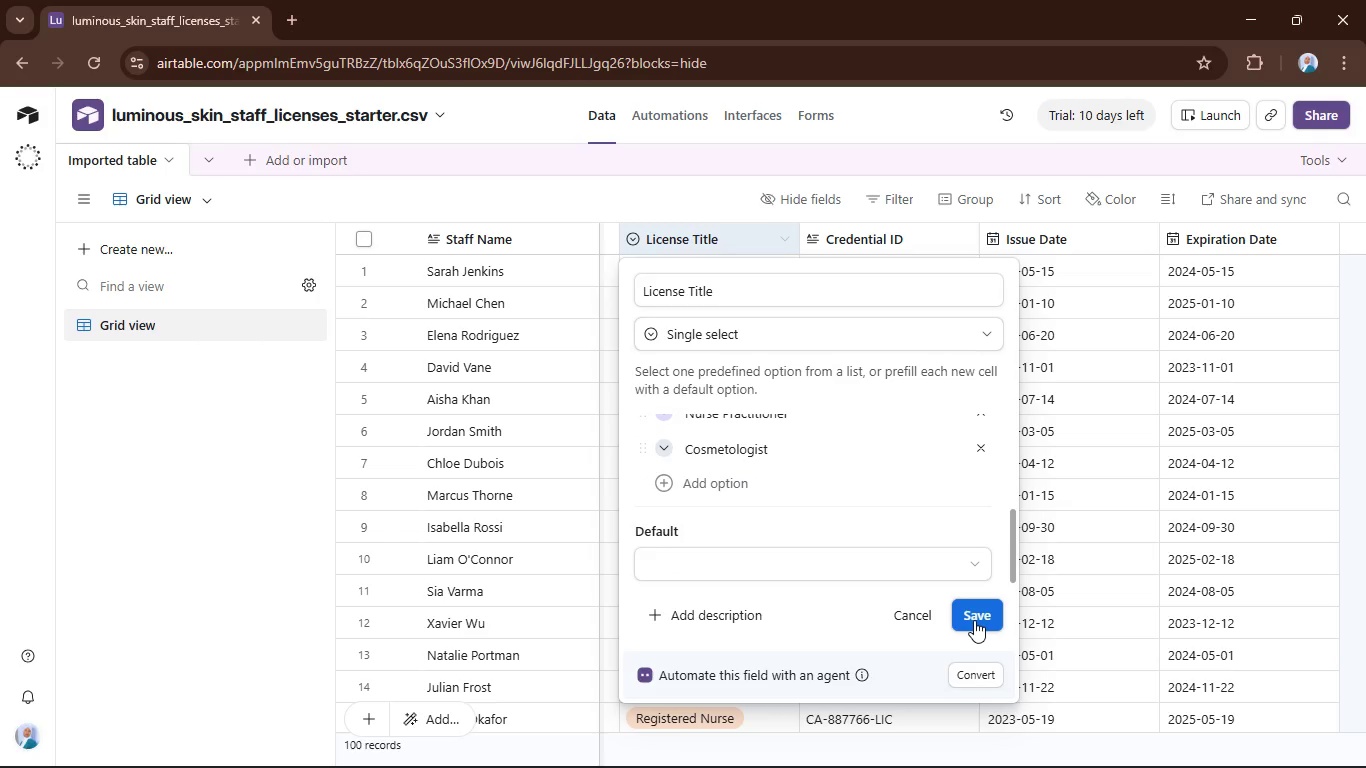 
left_click([975, 620])
 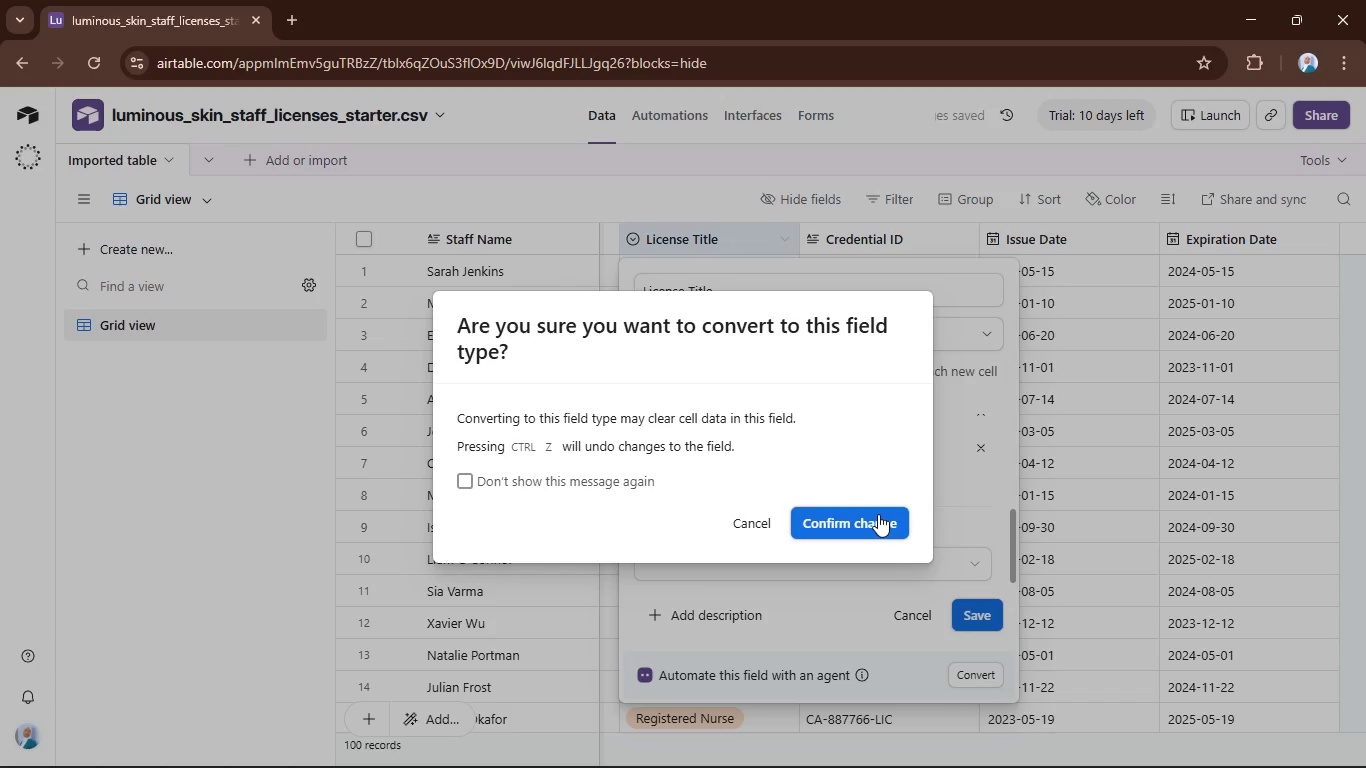 
left_click([878, 514])
 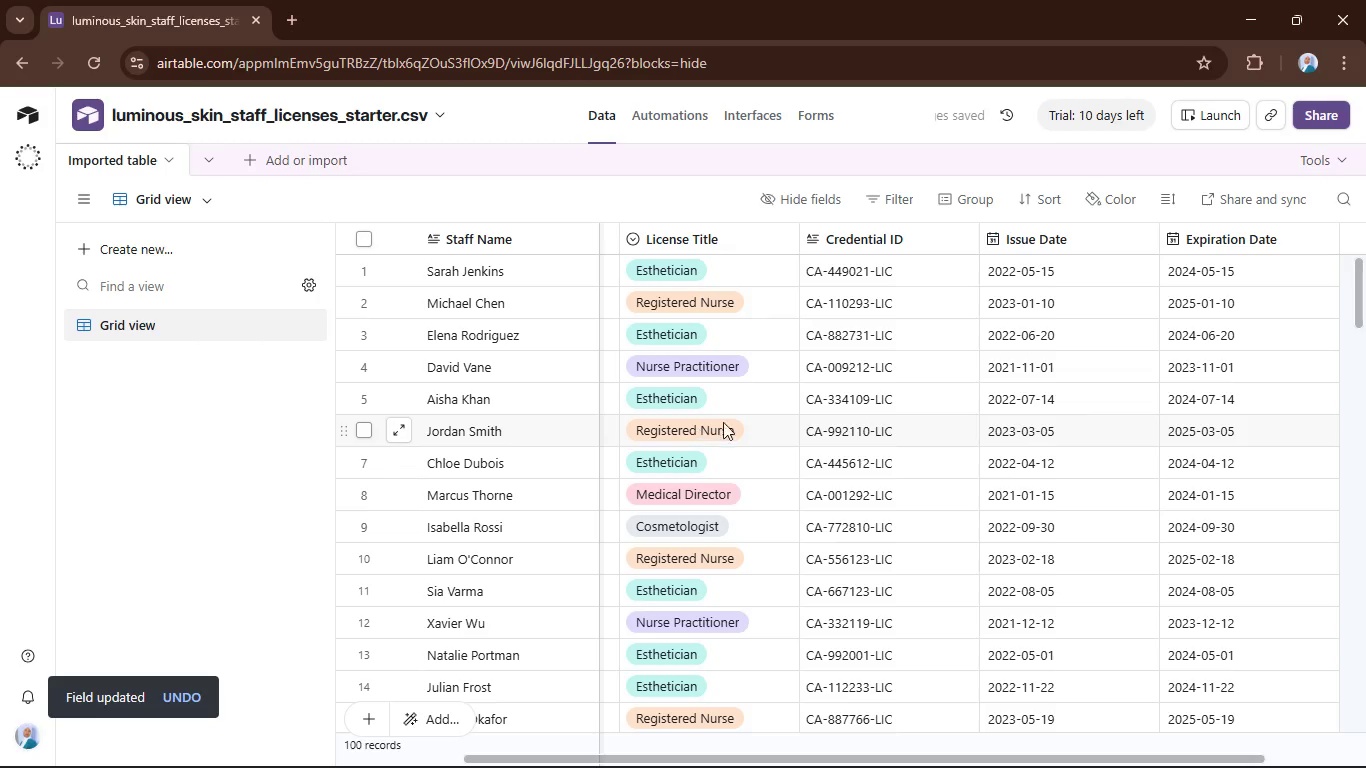 
scroll: coordinate [741, 419], scroll_direction: down, amount: 17.0
 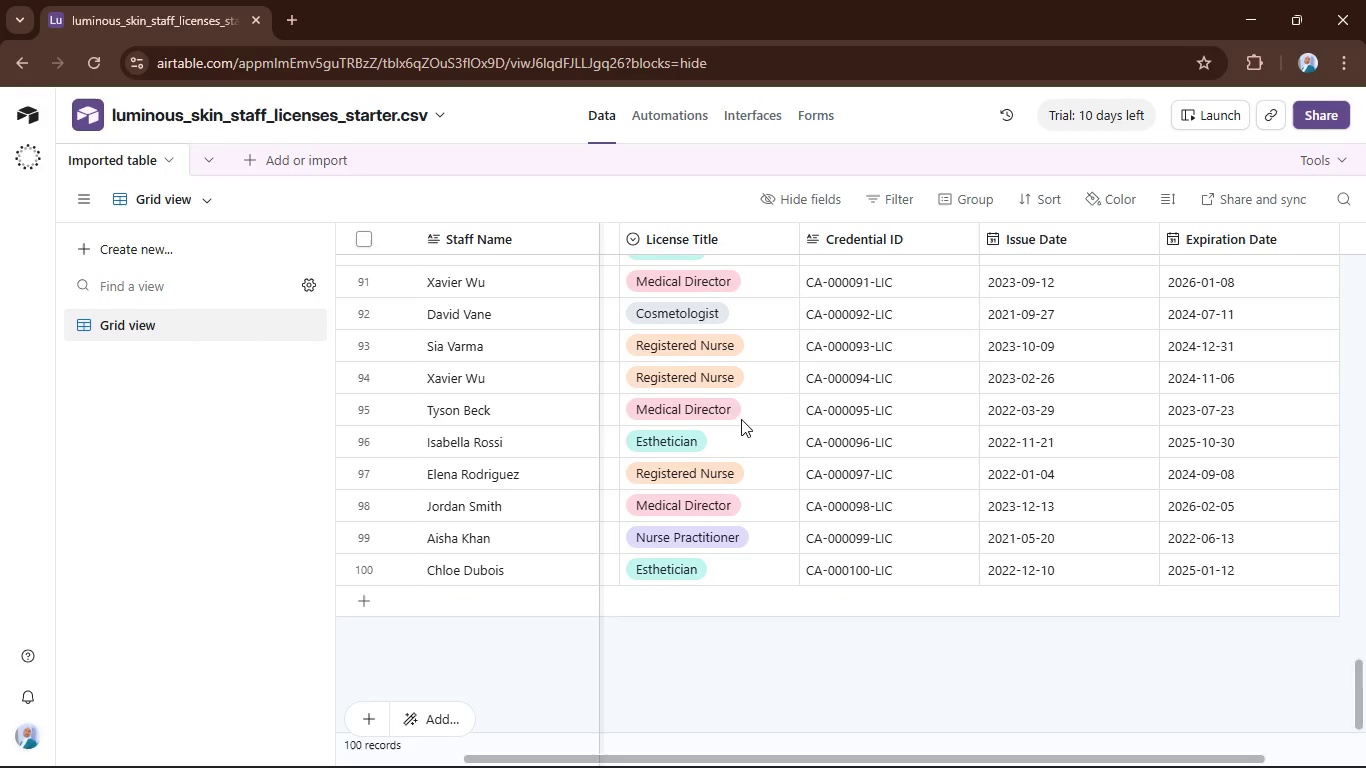 
scroll: coordinate [739, 421], scroll_direction: up, amount: 21.0
 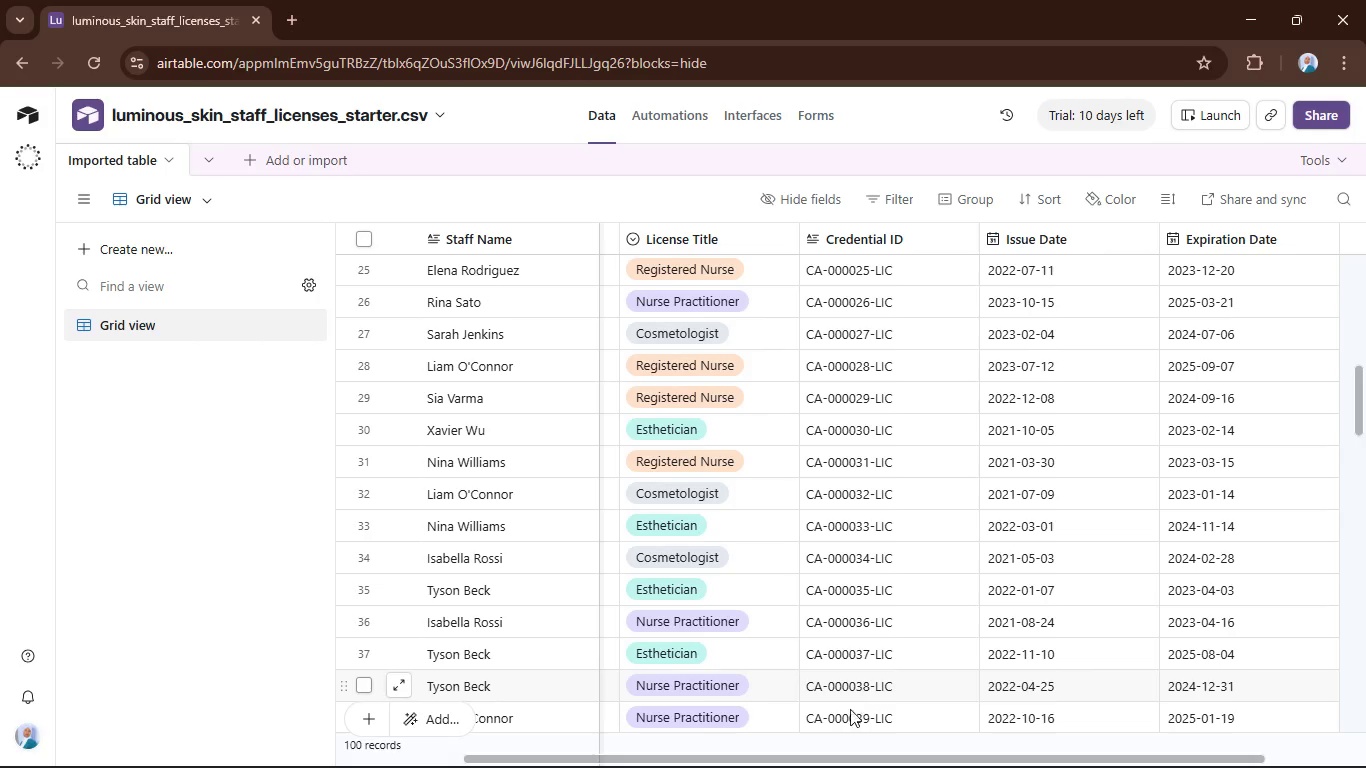 
wait(8.55)
 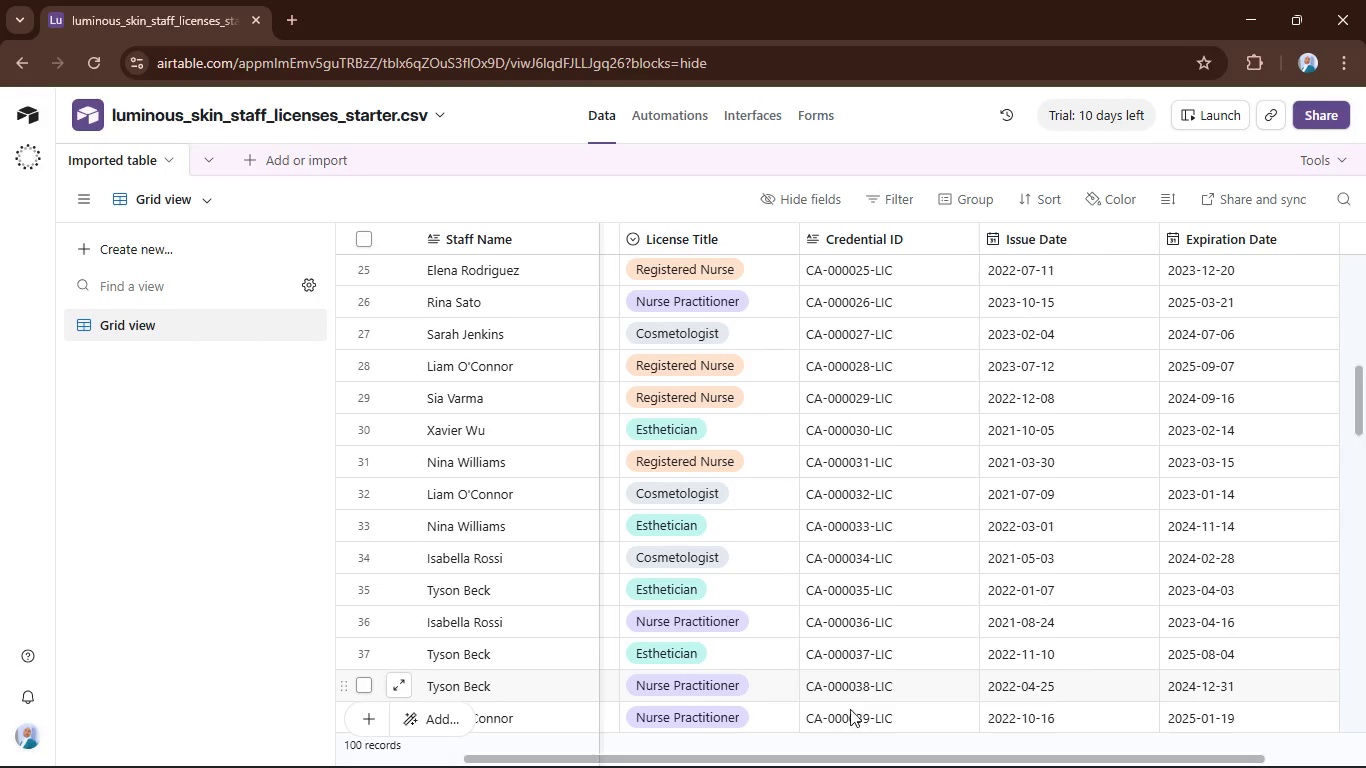 
left_click([813, 744])